 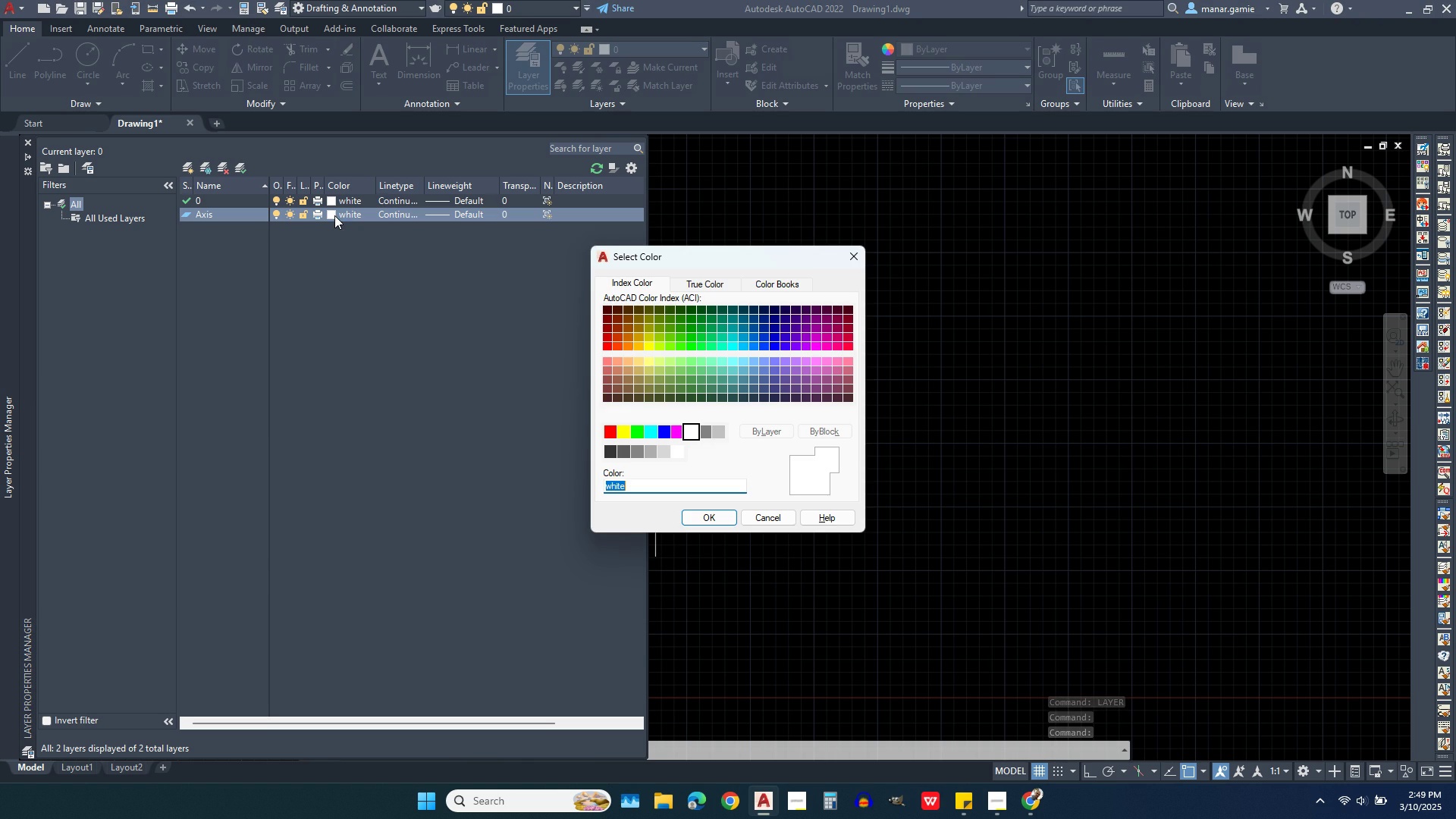 
left_click([618, 345])
 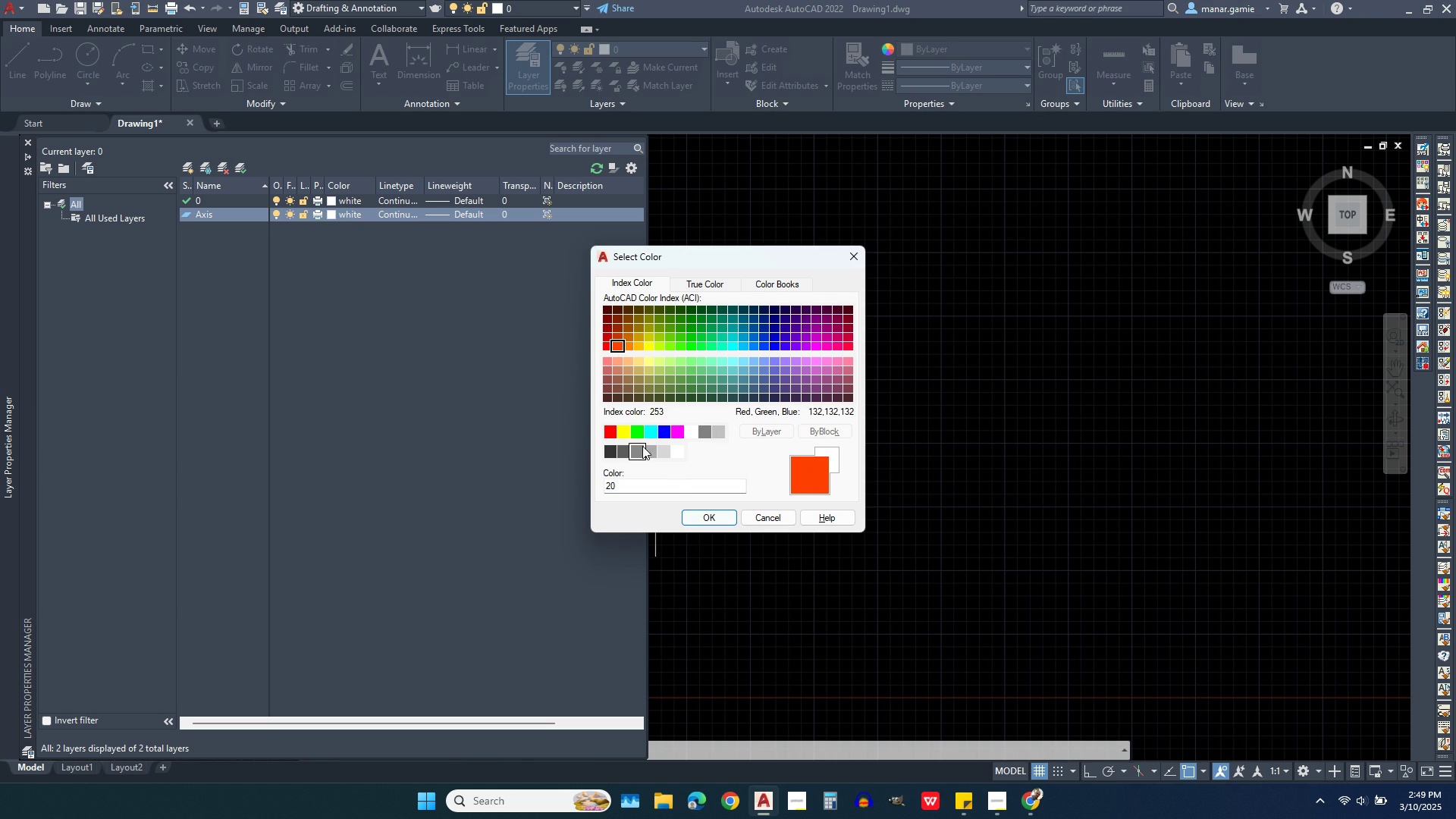 
left_click([607, 433])
 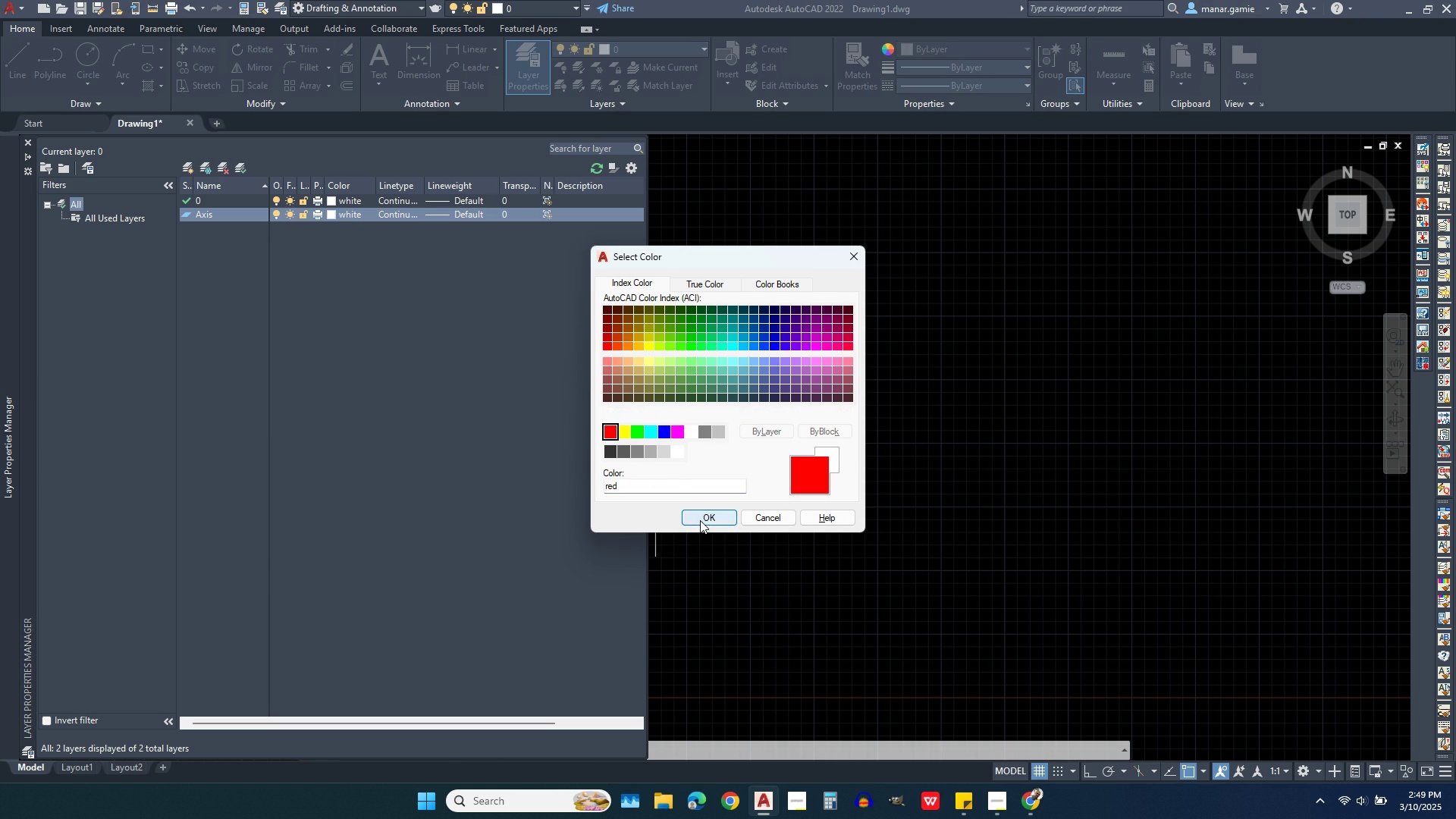 
left_click([700, 520])
 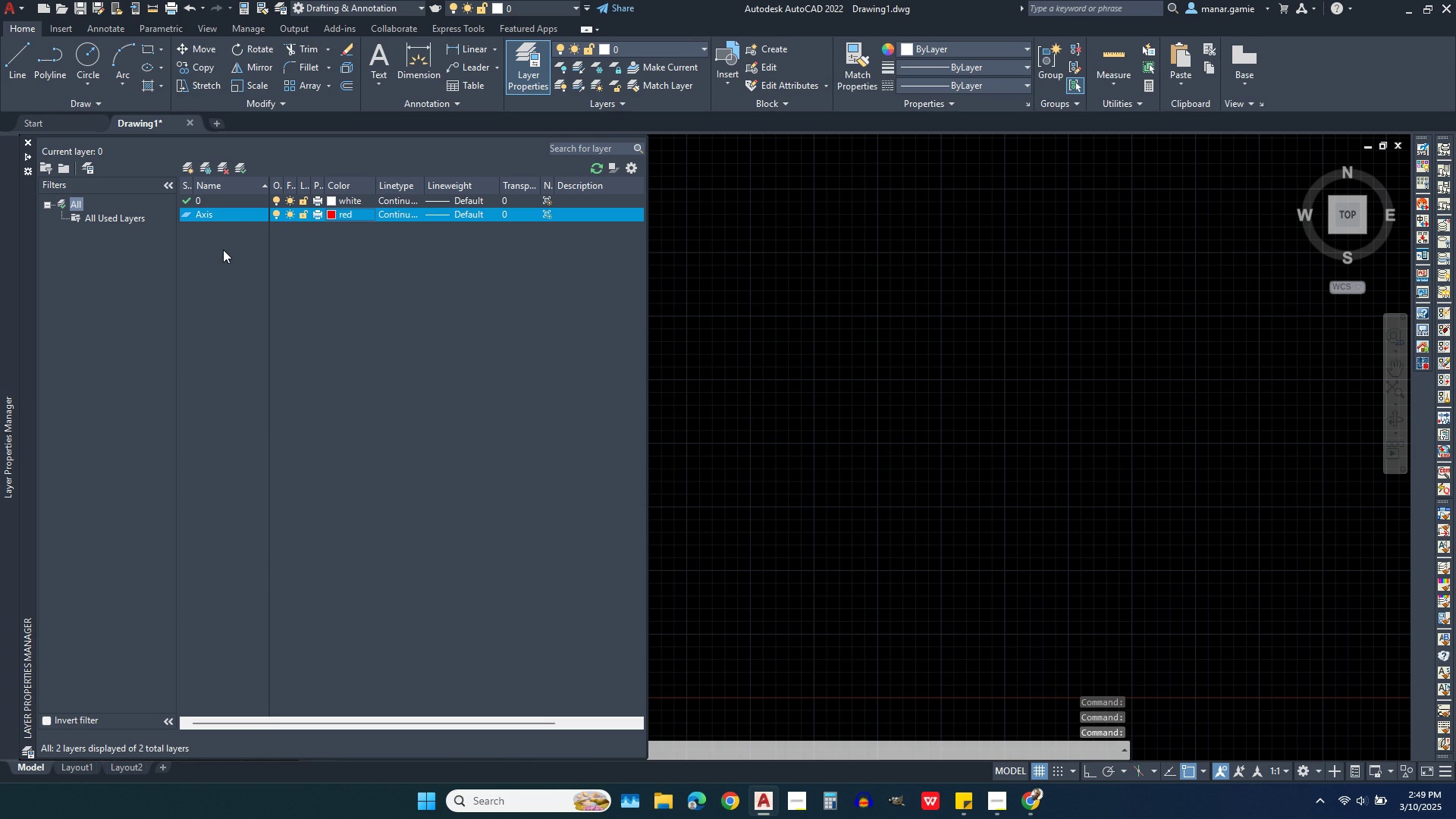 
left_click([223, 249])
 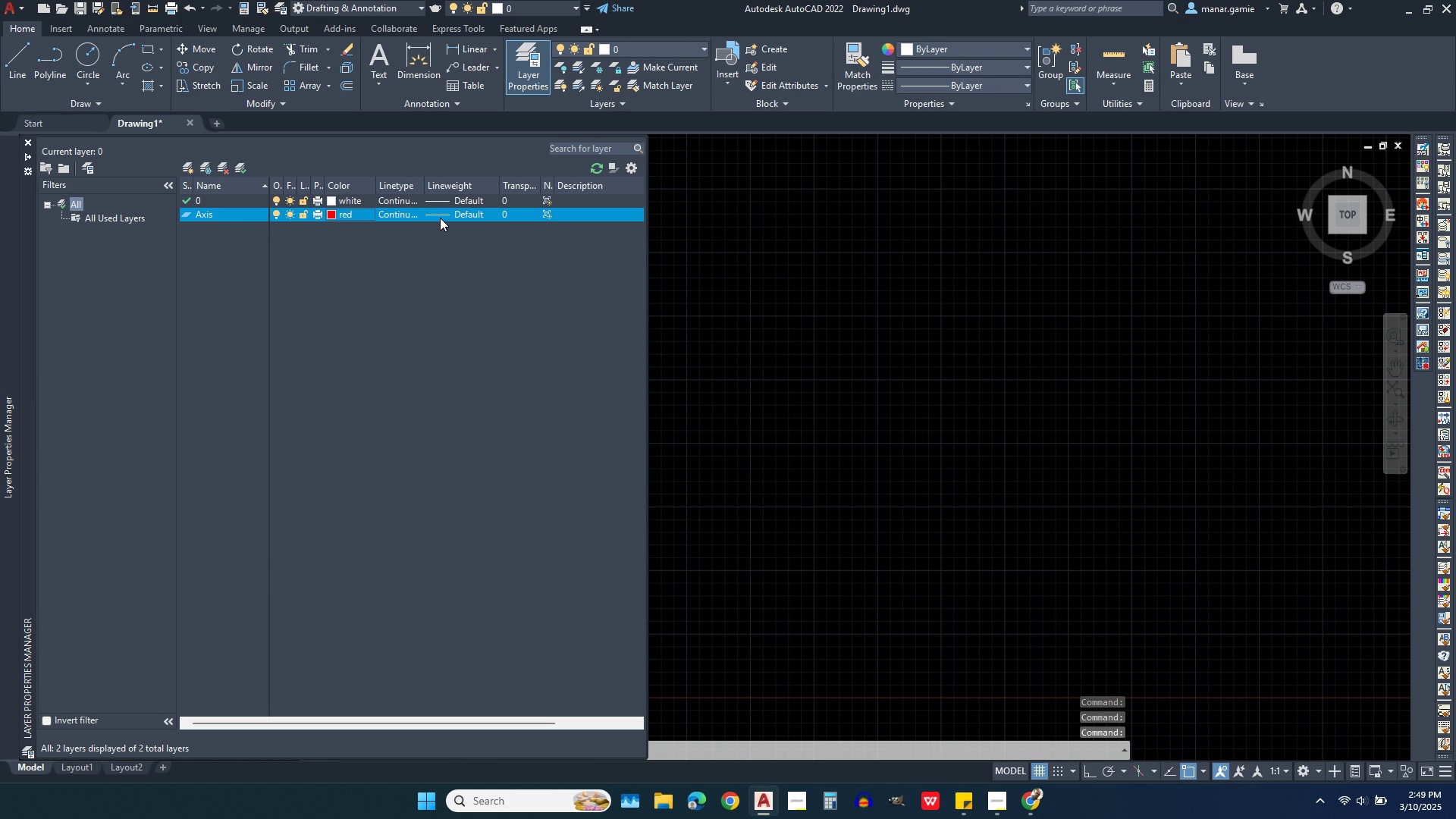 
left_click([443, 215])
 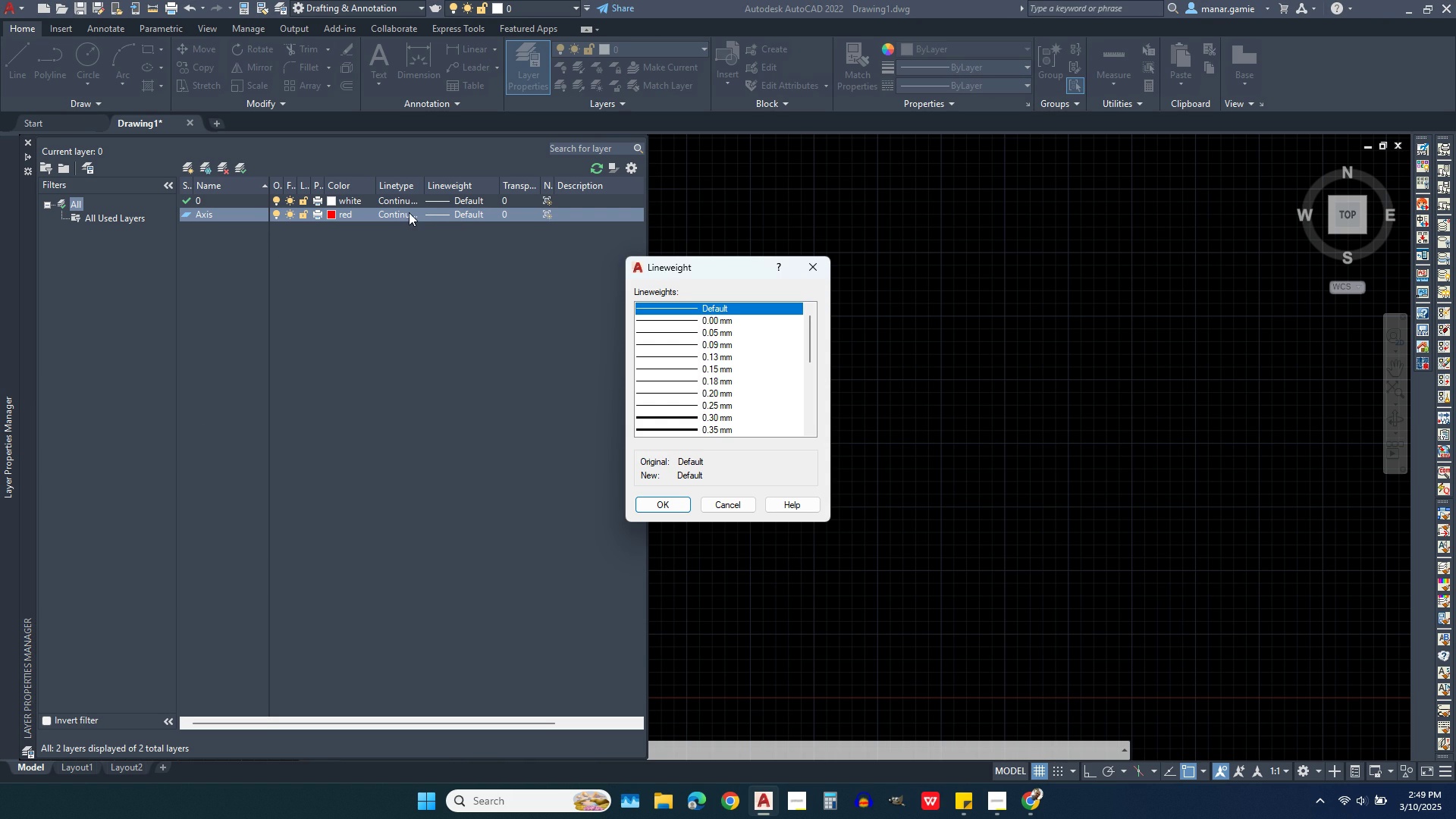 
left_click([403, 212])
 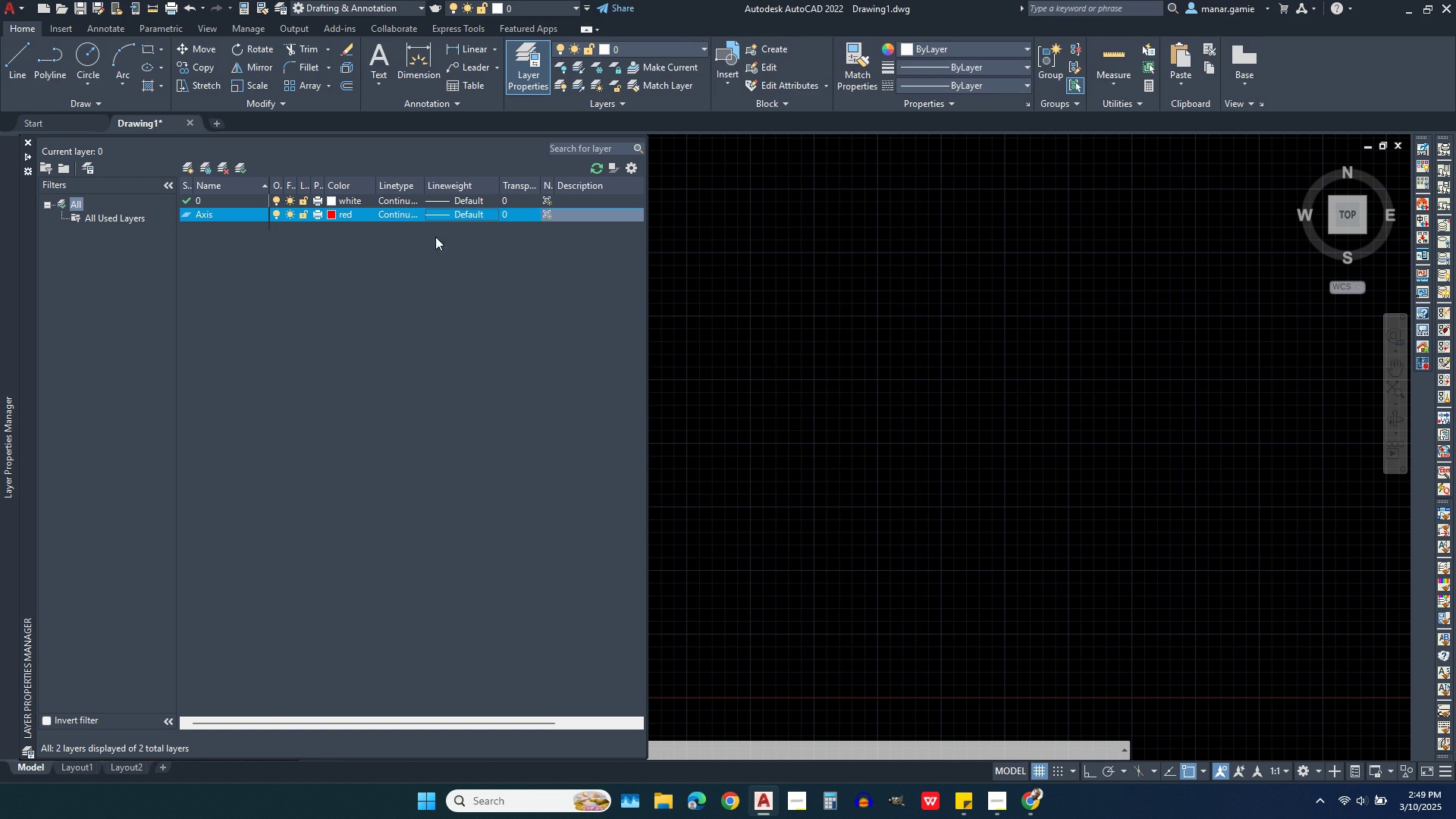 
left_click([398, 209])
 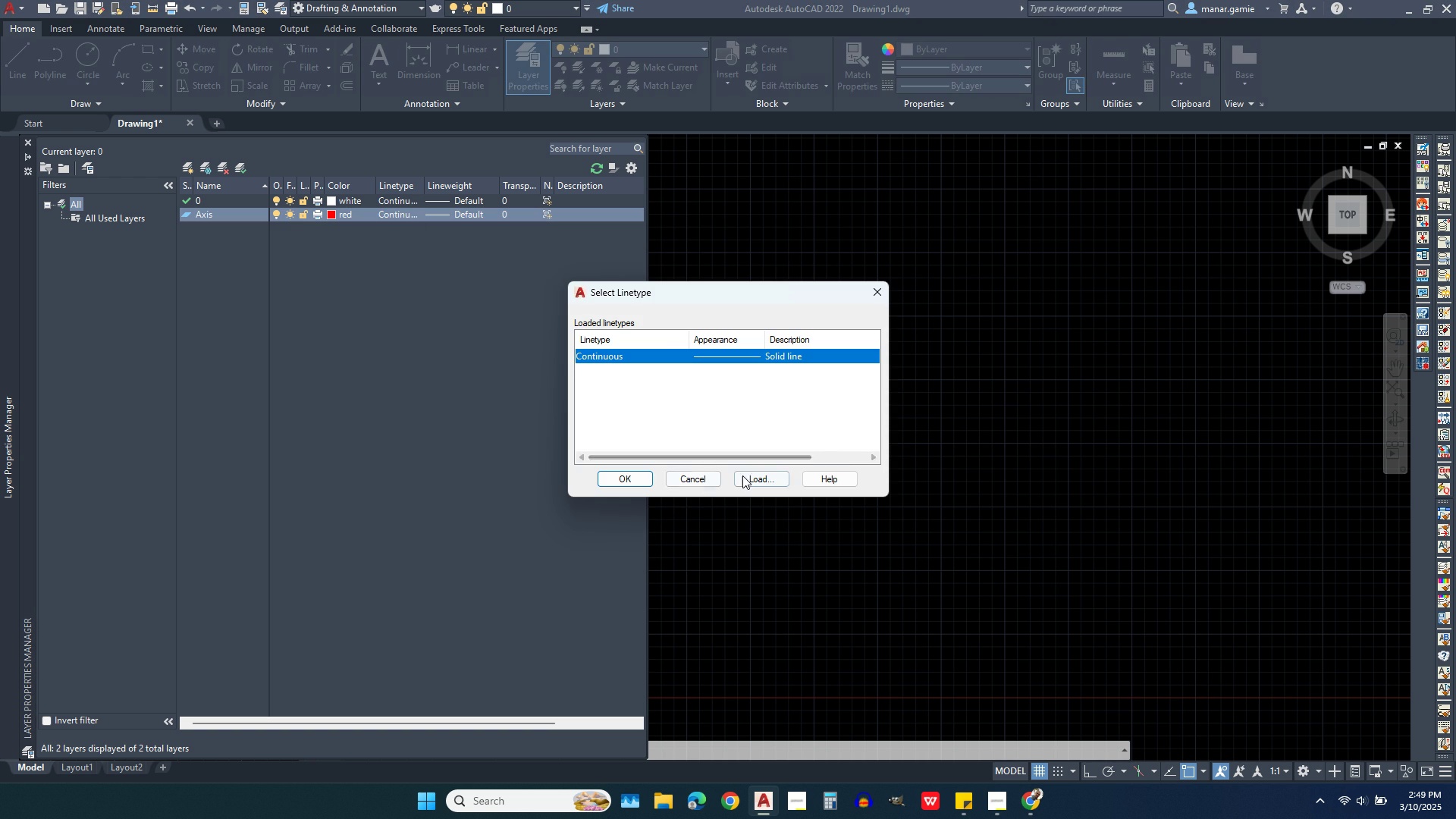 
left_click([751, 475])
 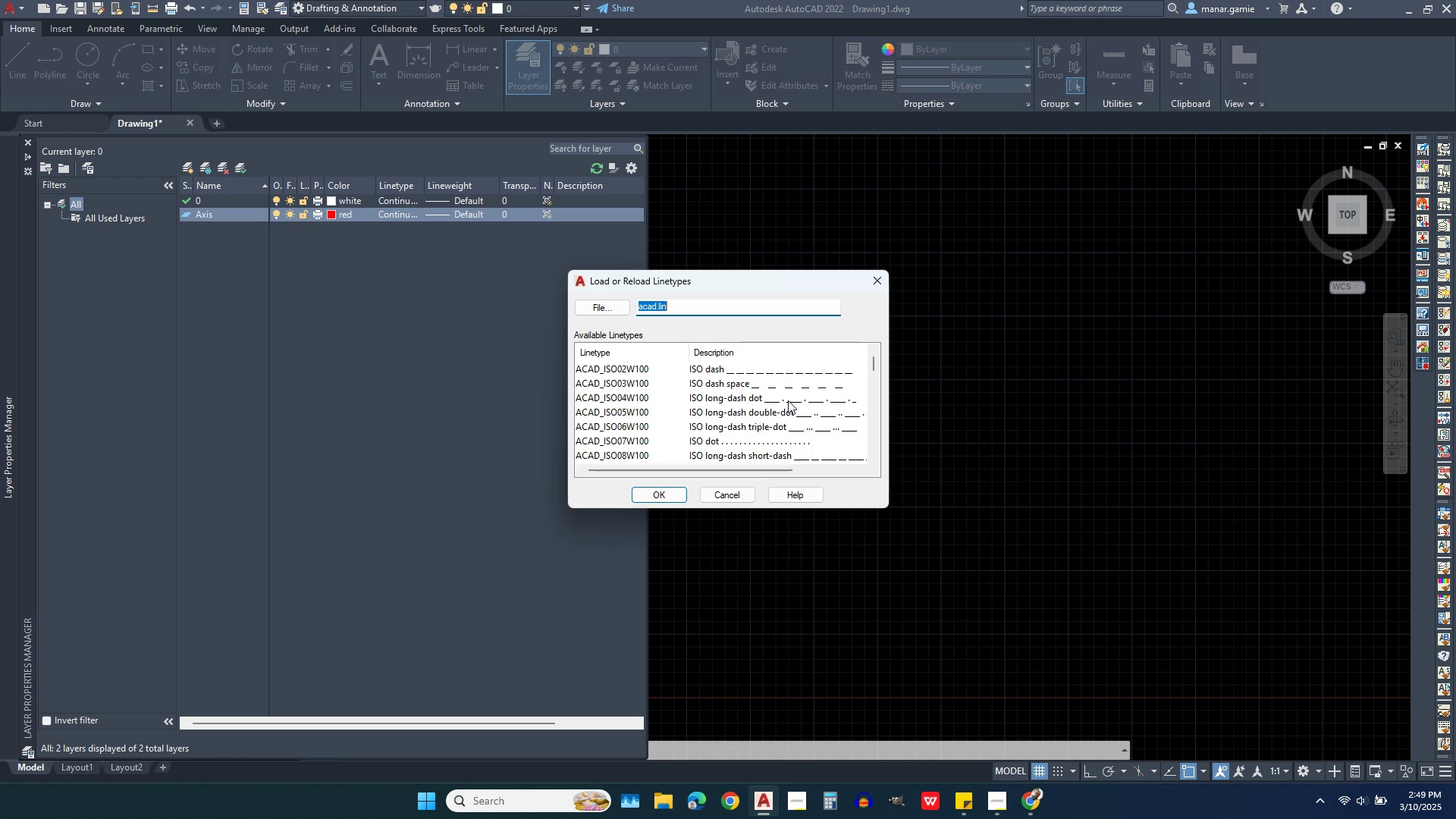 
left_click([788, 400])
 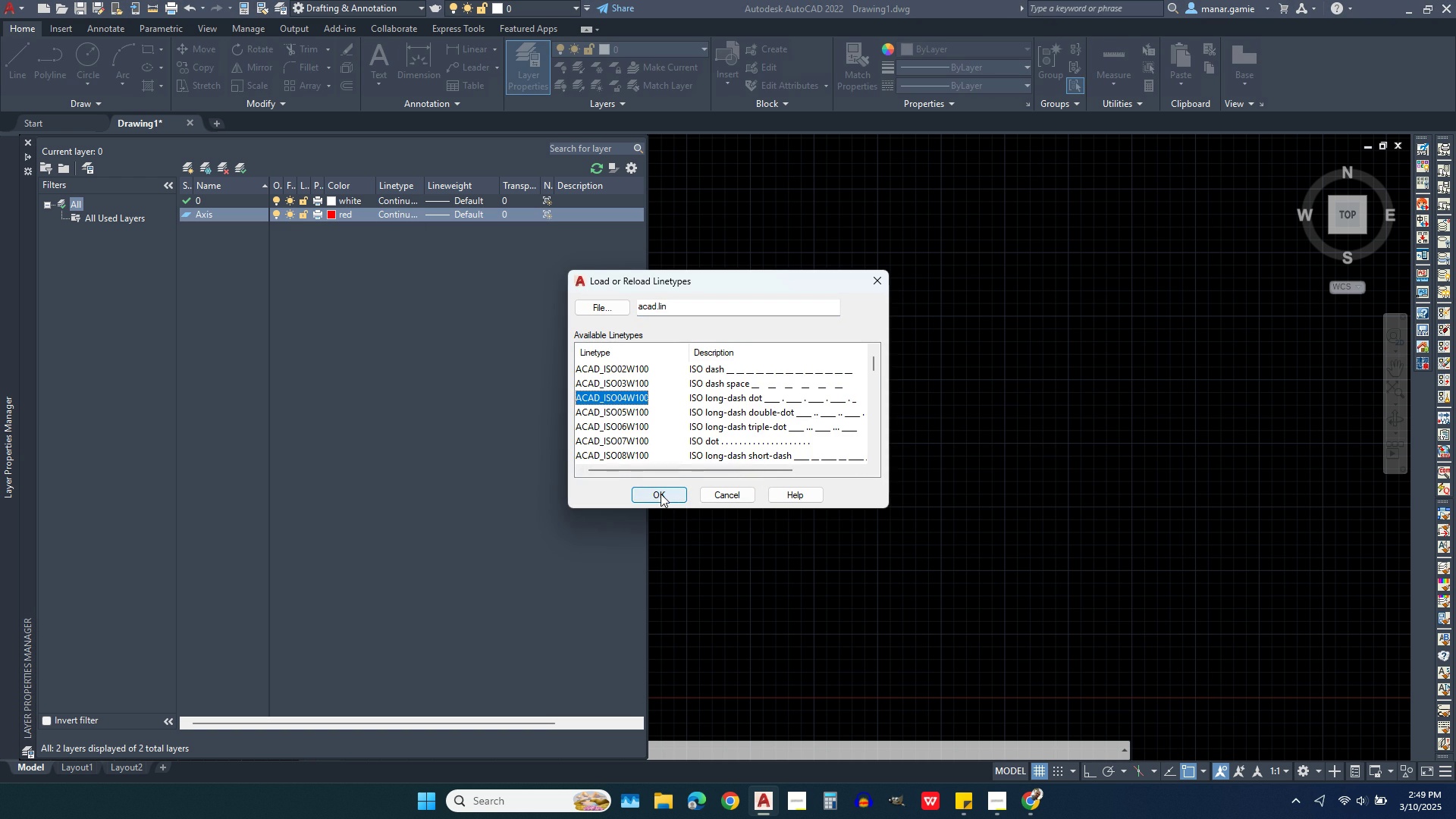 
left_click([661, 494])
 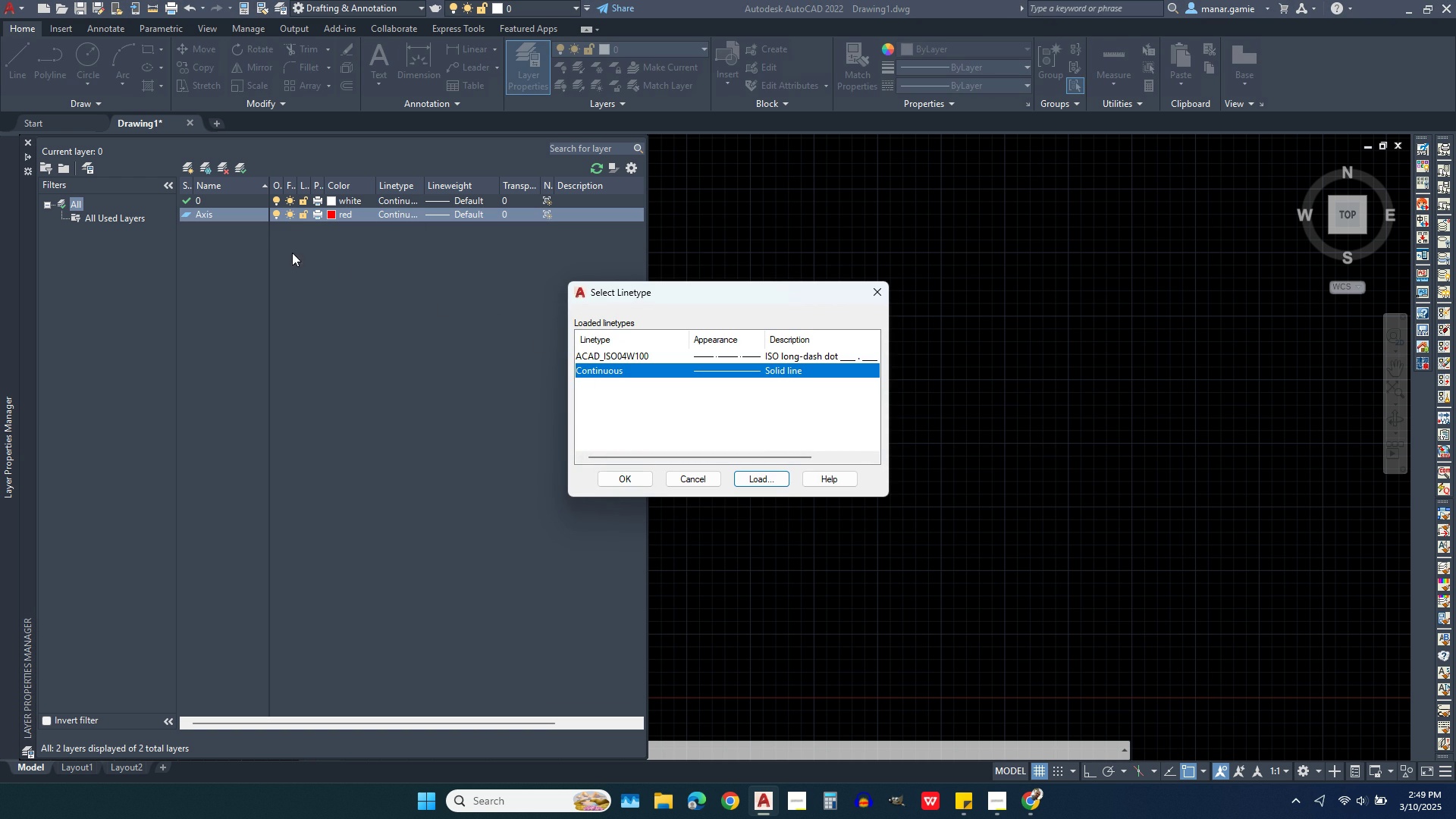 
left_click([212, 237])
 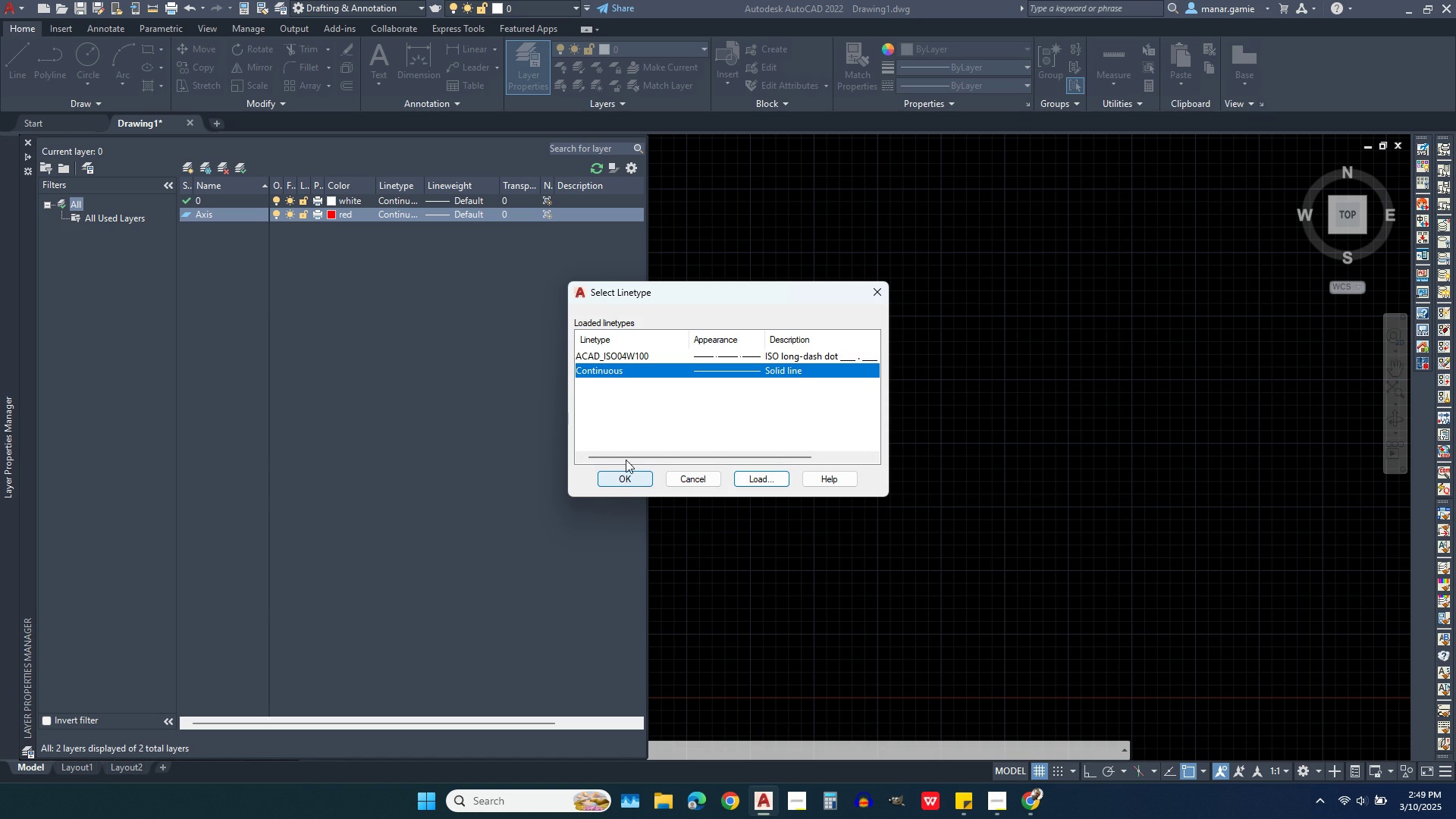 
left_click([655, 356])
 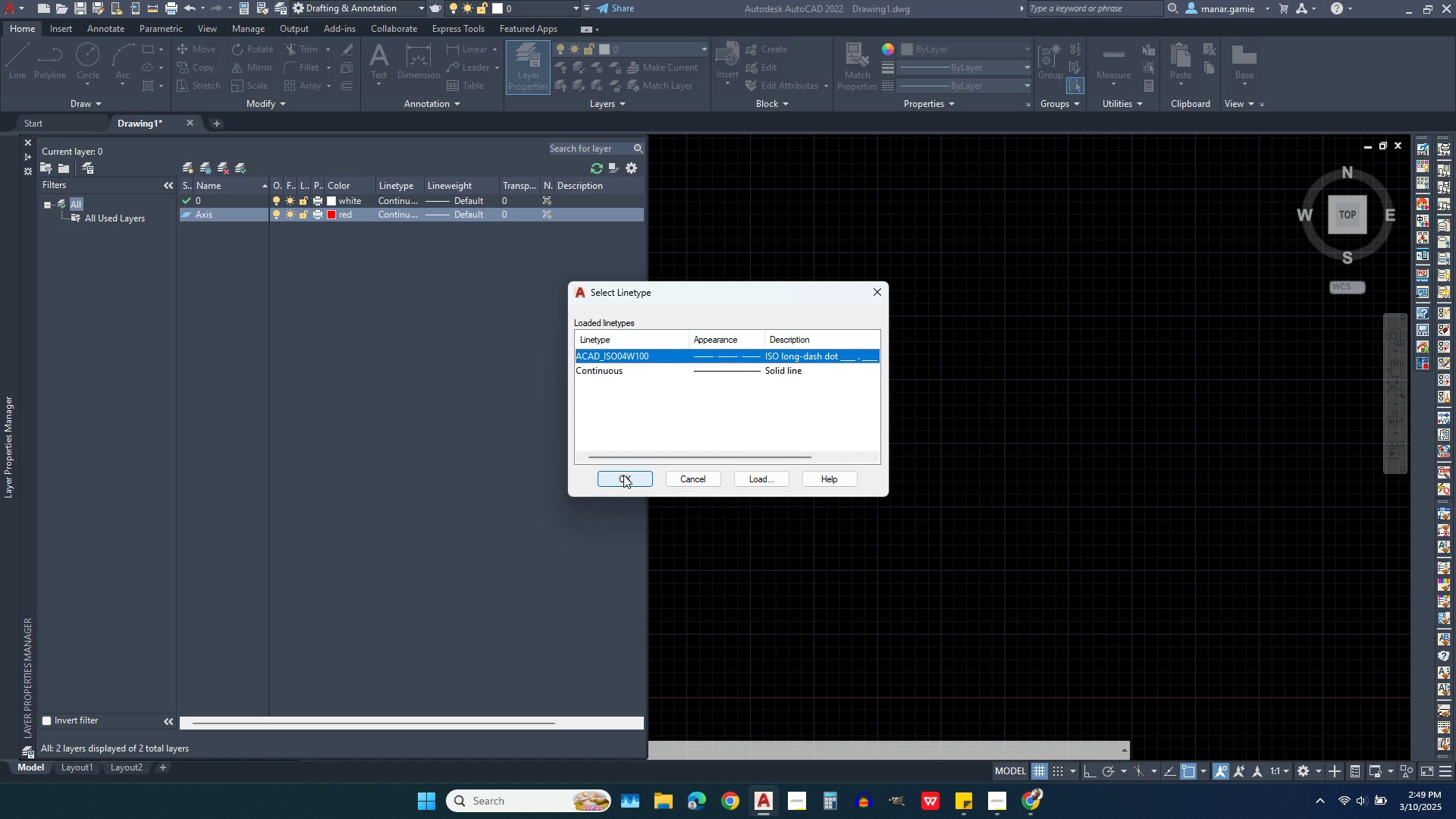 
left_click([623, 475])
 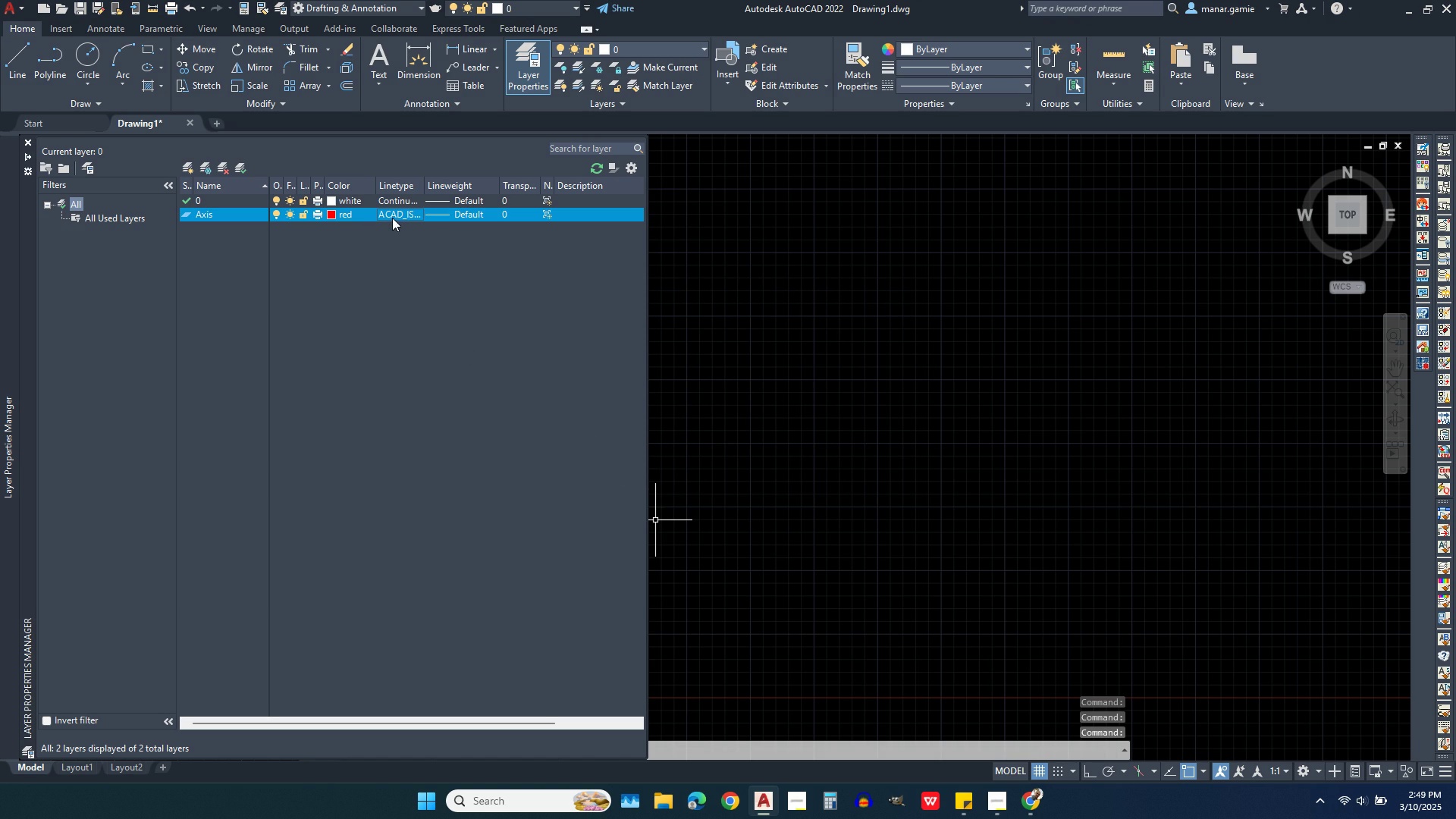 
left_click([223, 234])
 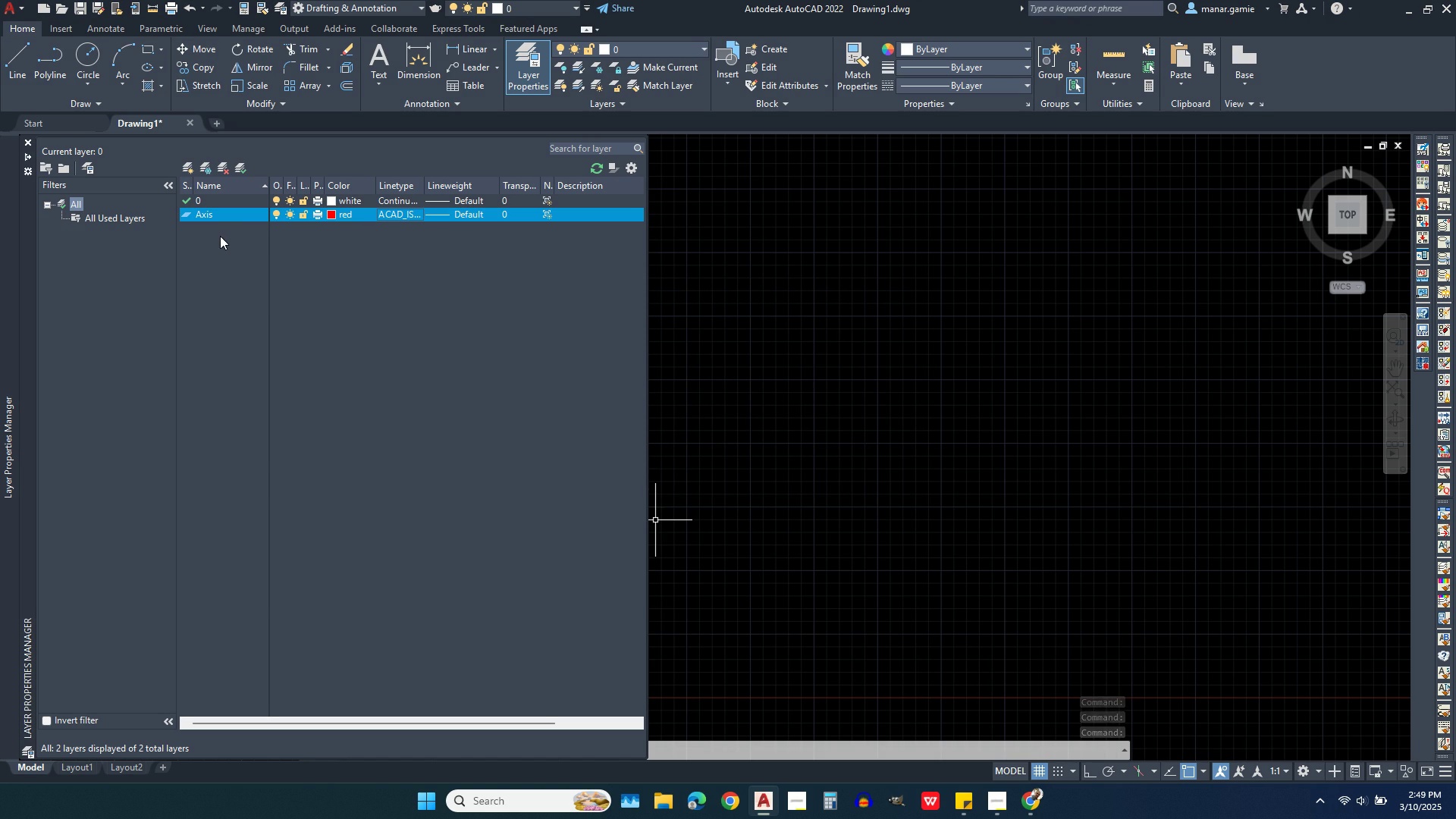 
right_click([220, 239])
 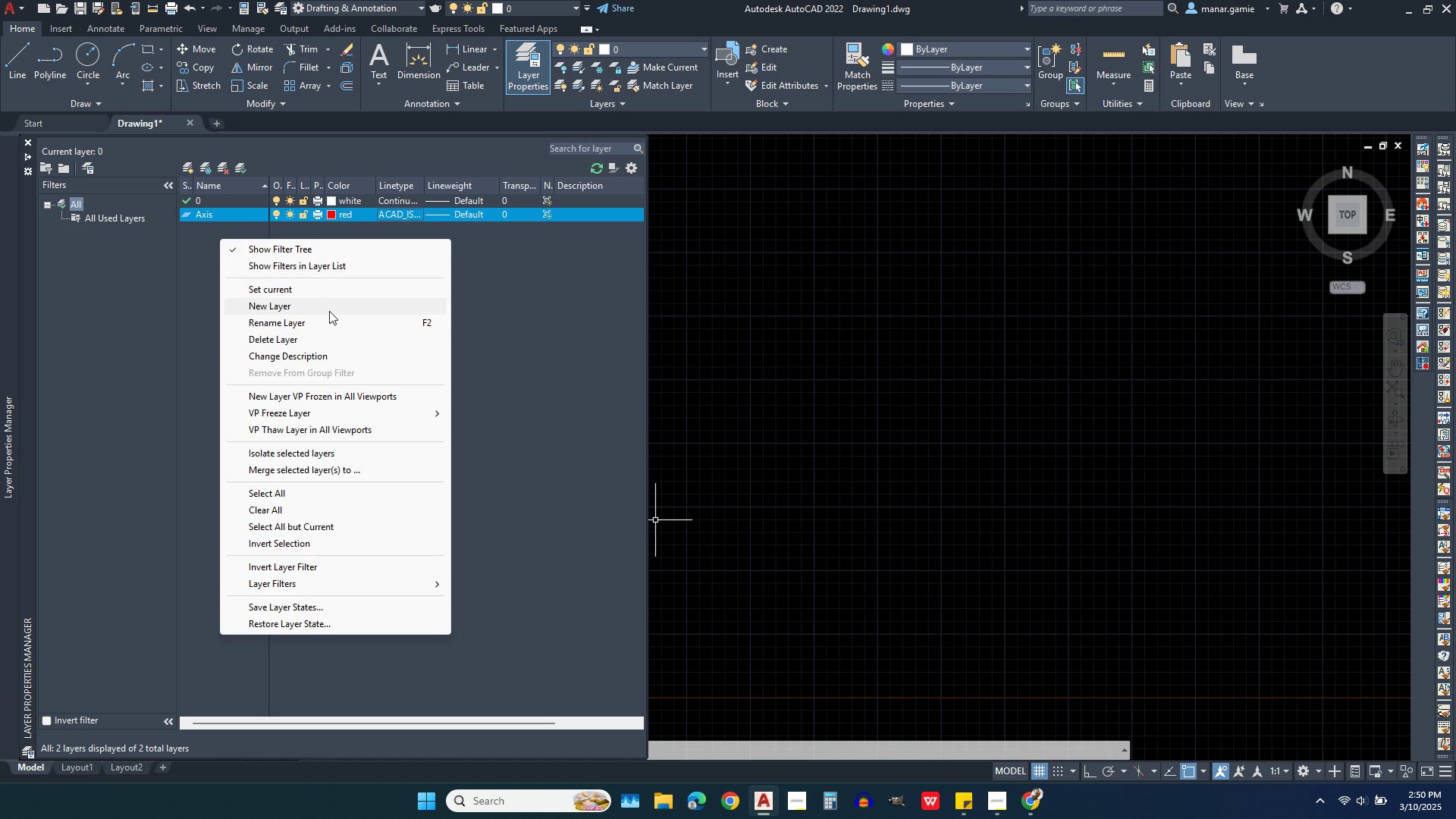 
left_click([329, 306])